 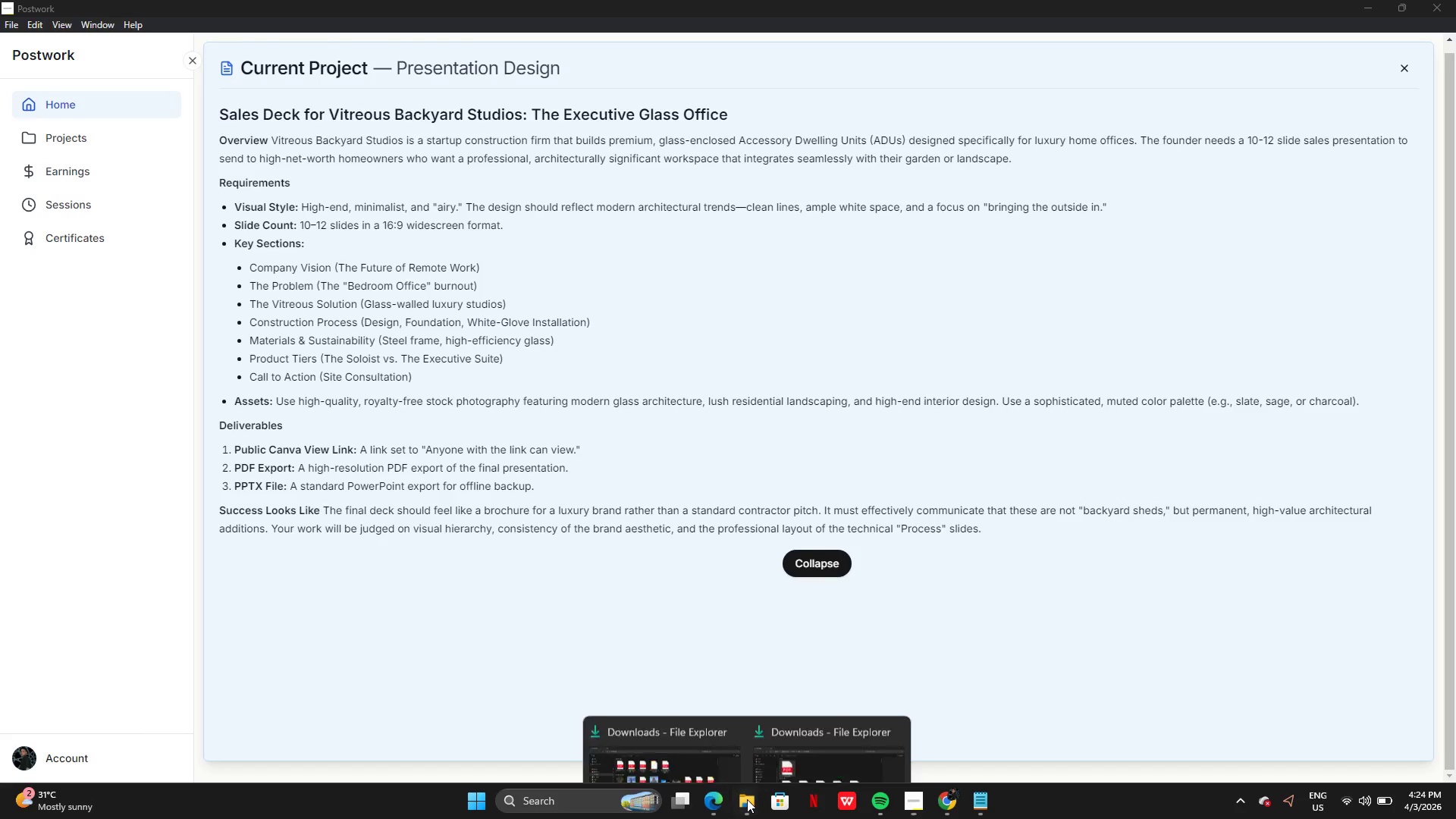 
left_click([791, 731])
 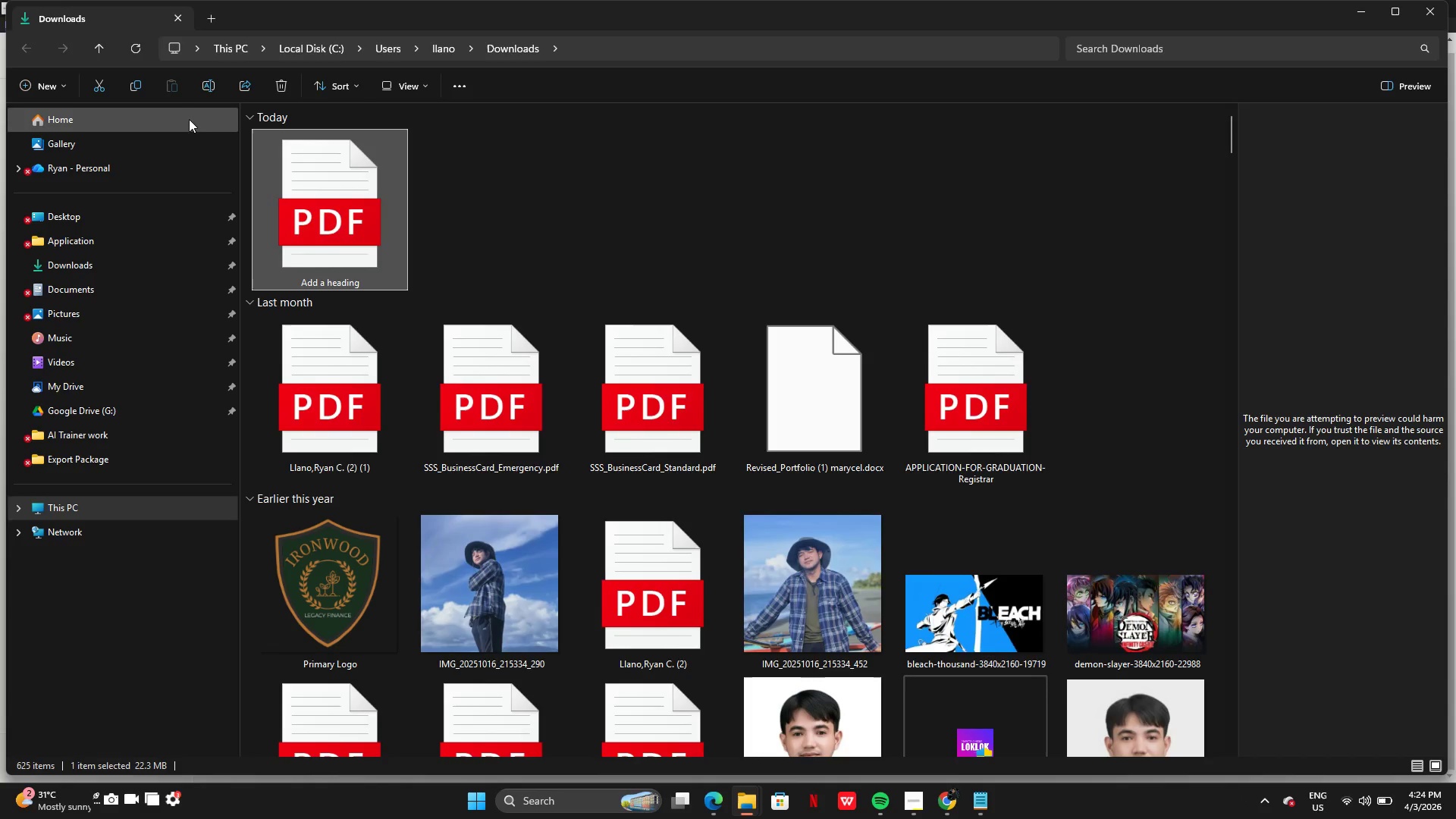 
left_click([202, 82])
 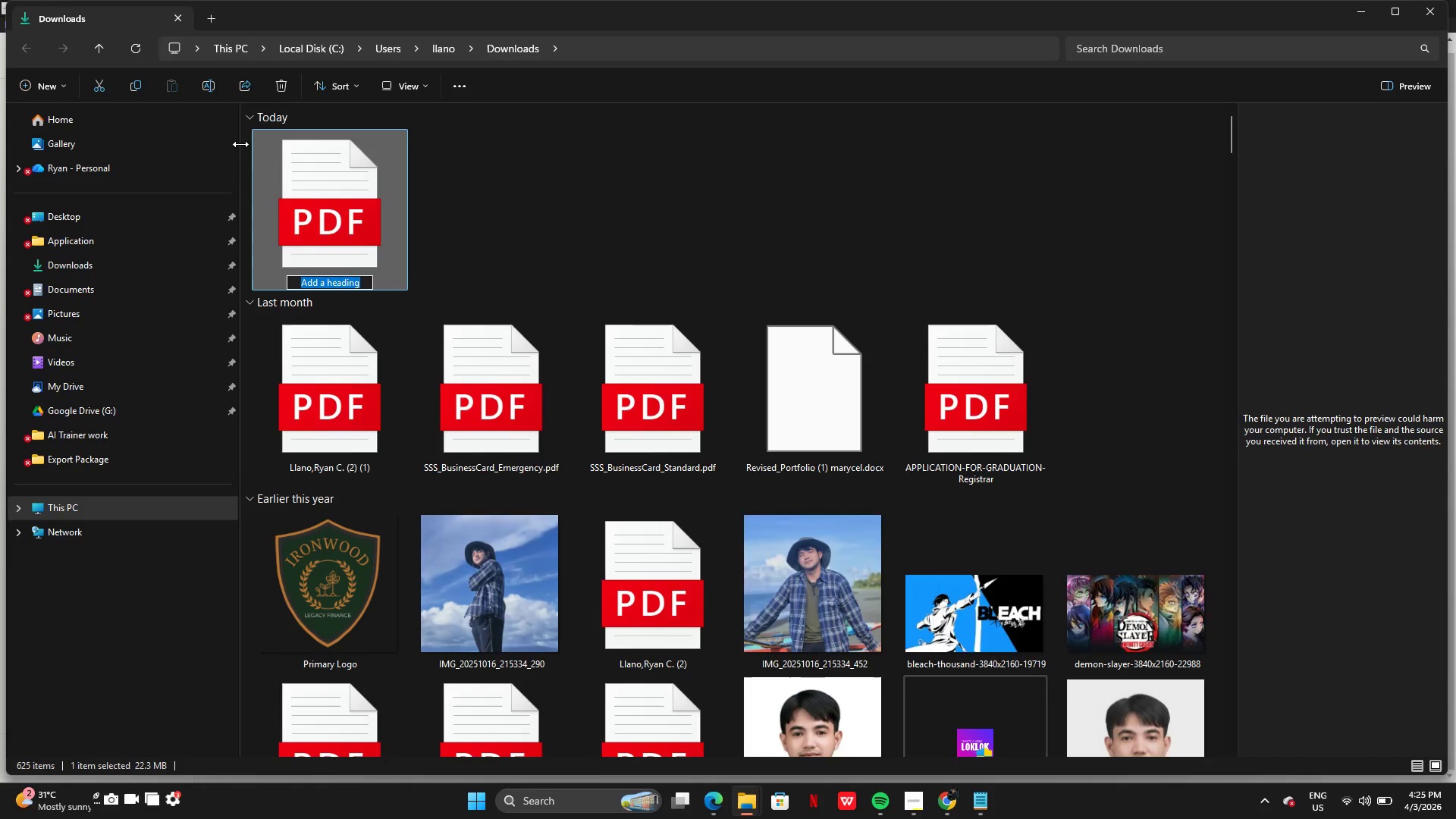 
type(PDF Export)
 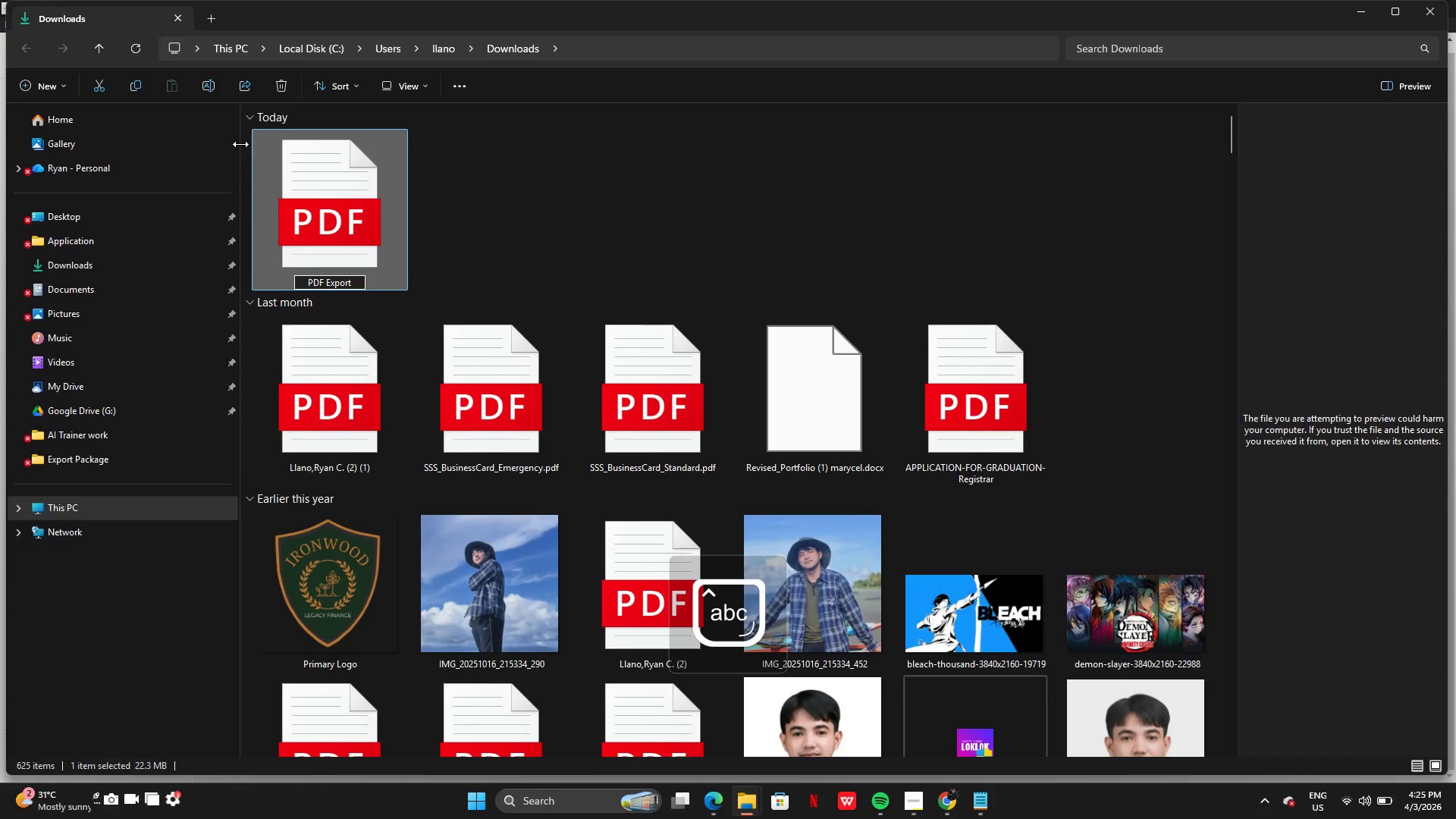 
key(Enter)
 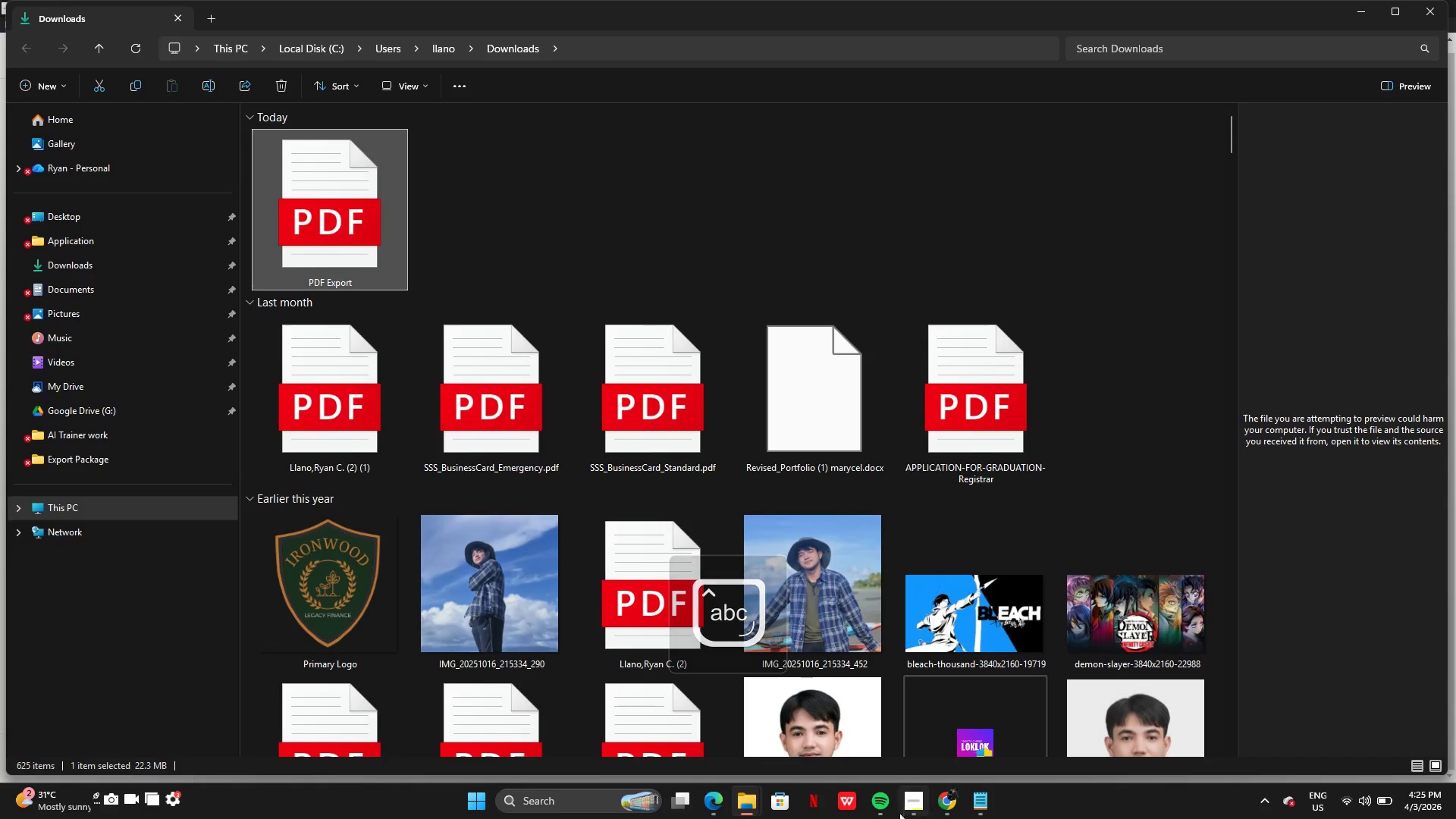 
left_click([958, 808])
 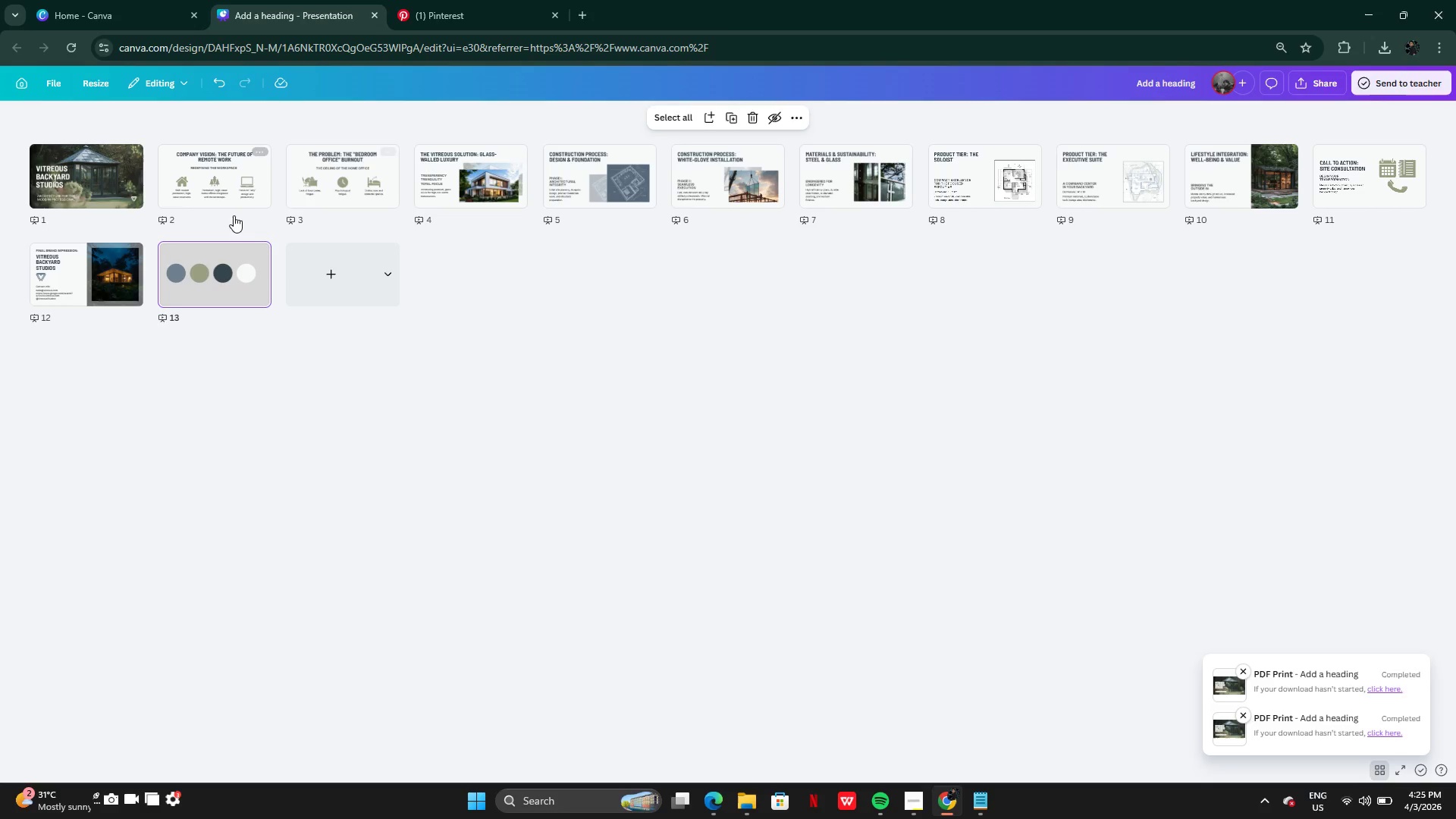 
right_click([229, 254])
 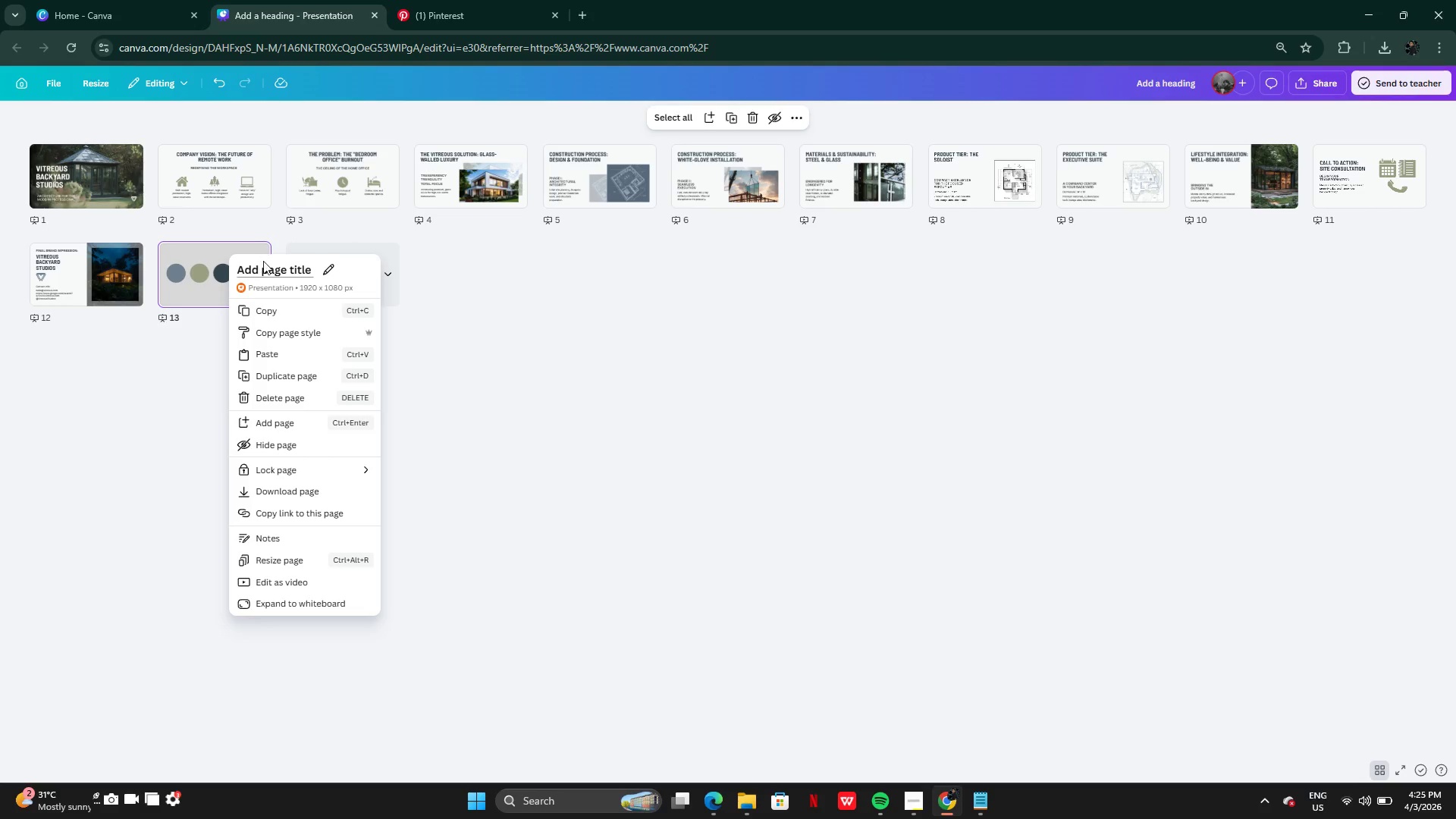 
left_click([568, 309])
 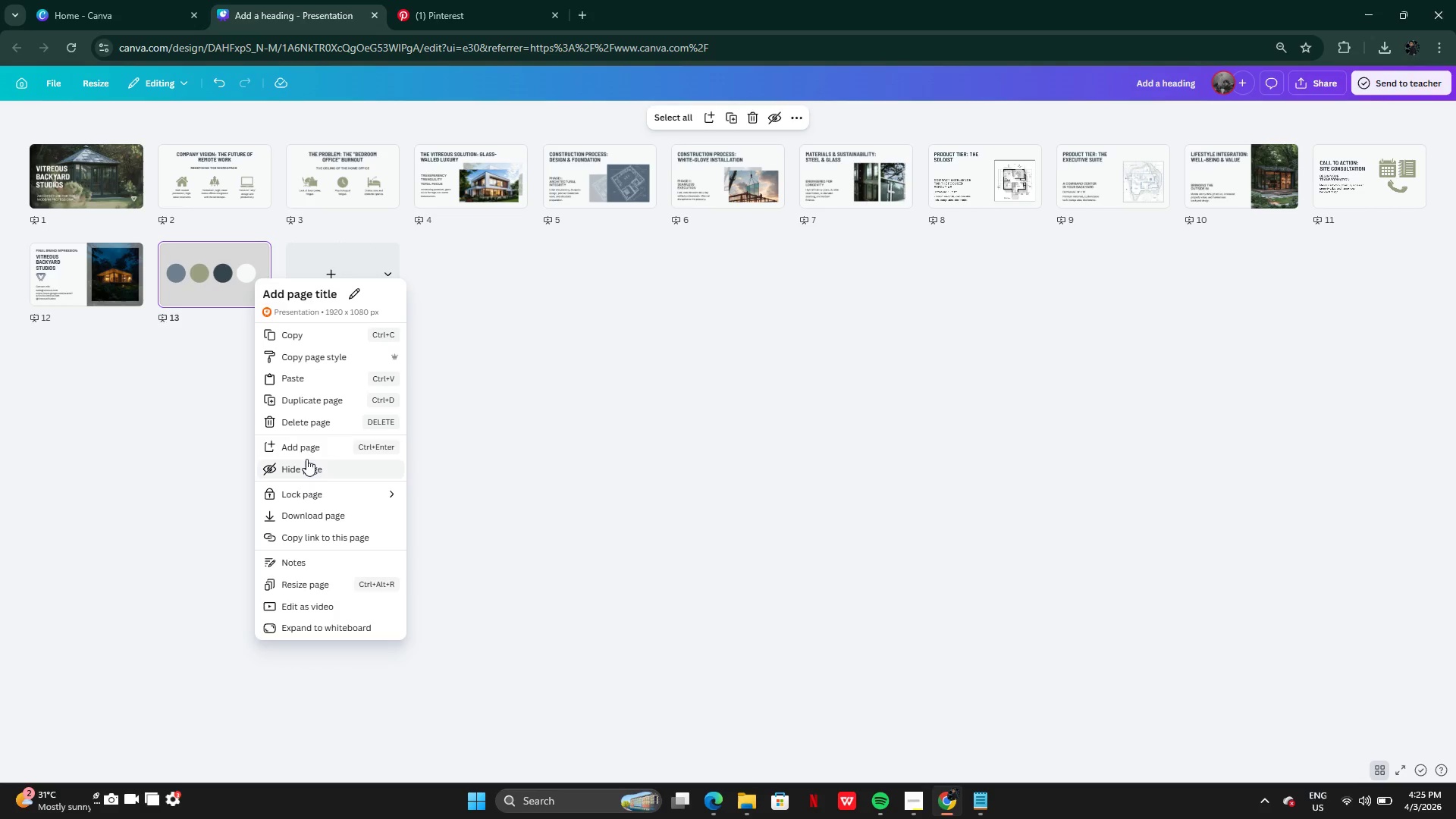 
left_click([303, 418])
 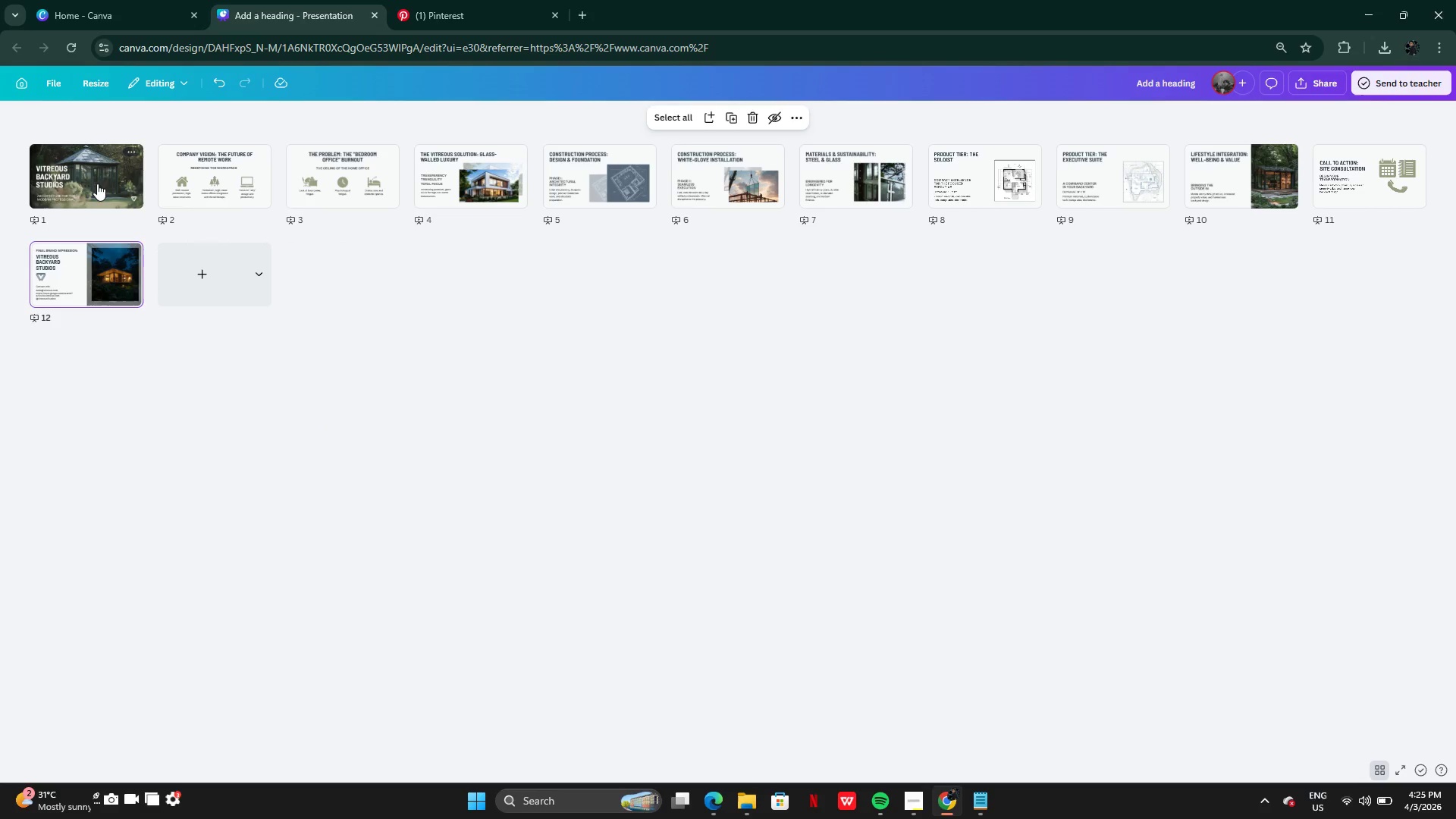 
double_click([94, 180])
 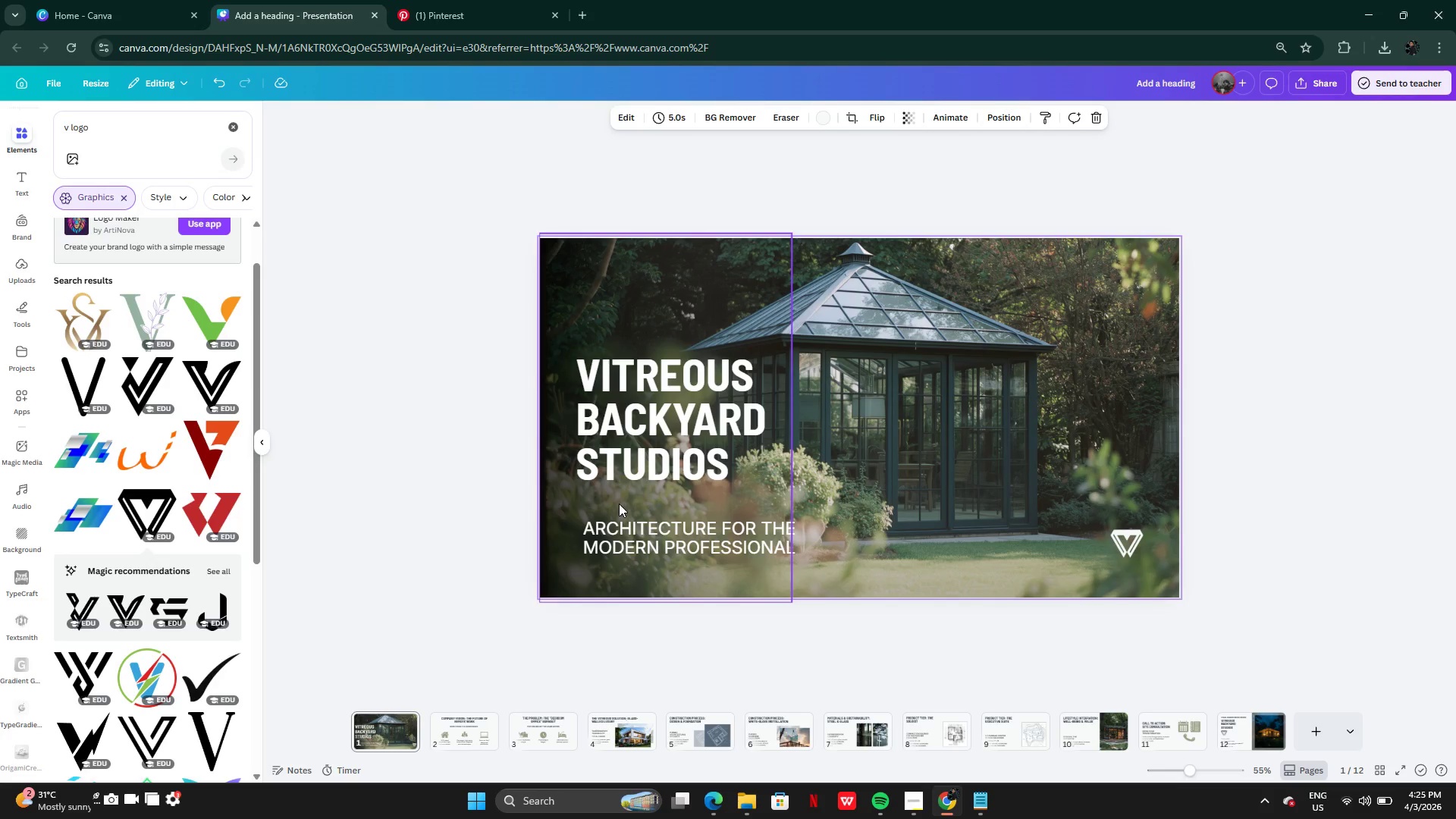 
key(ArrowRight)
 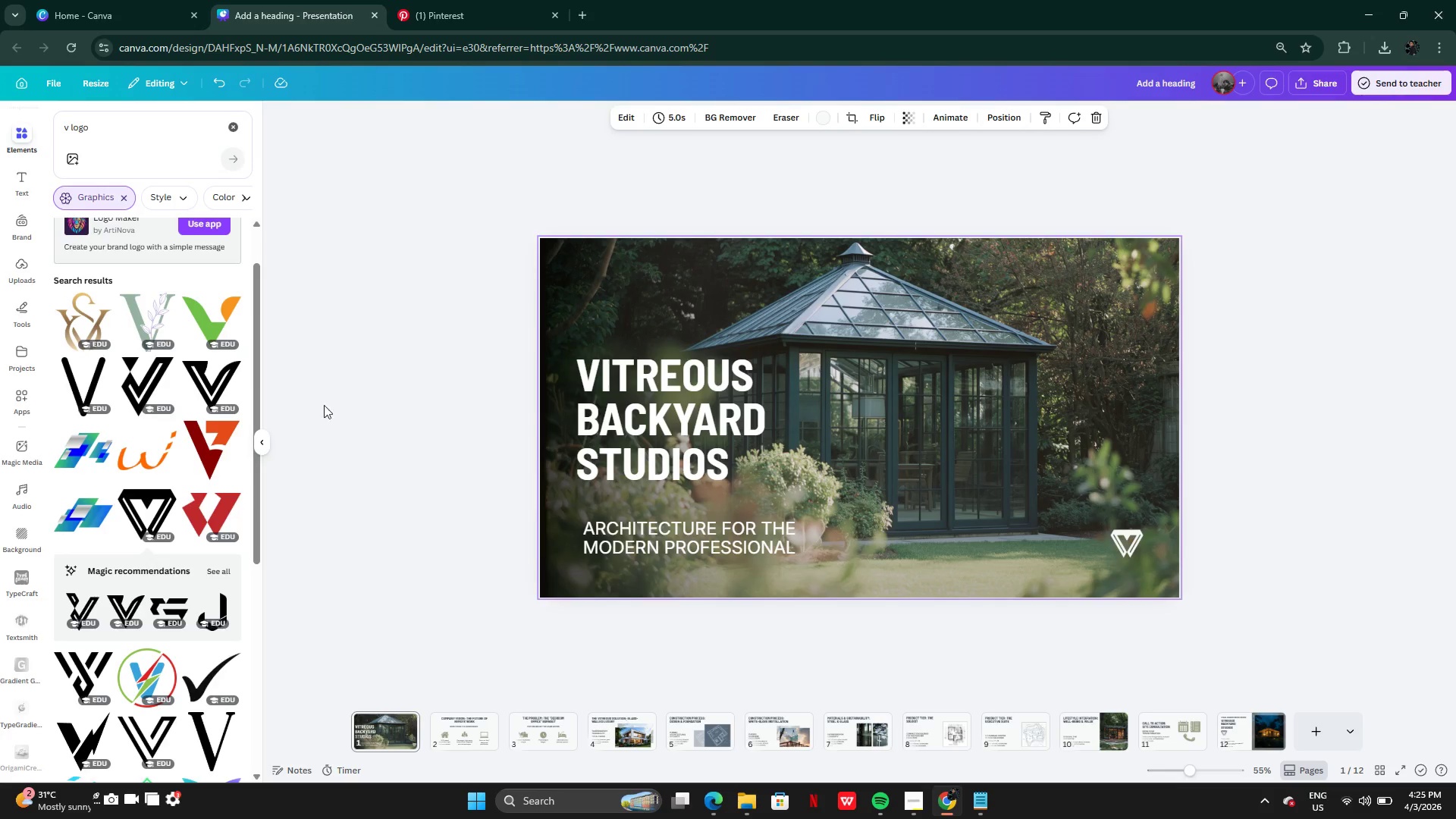 
left_click([379, 416])
 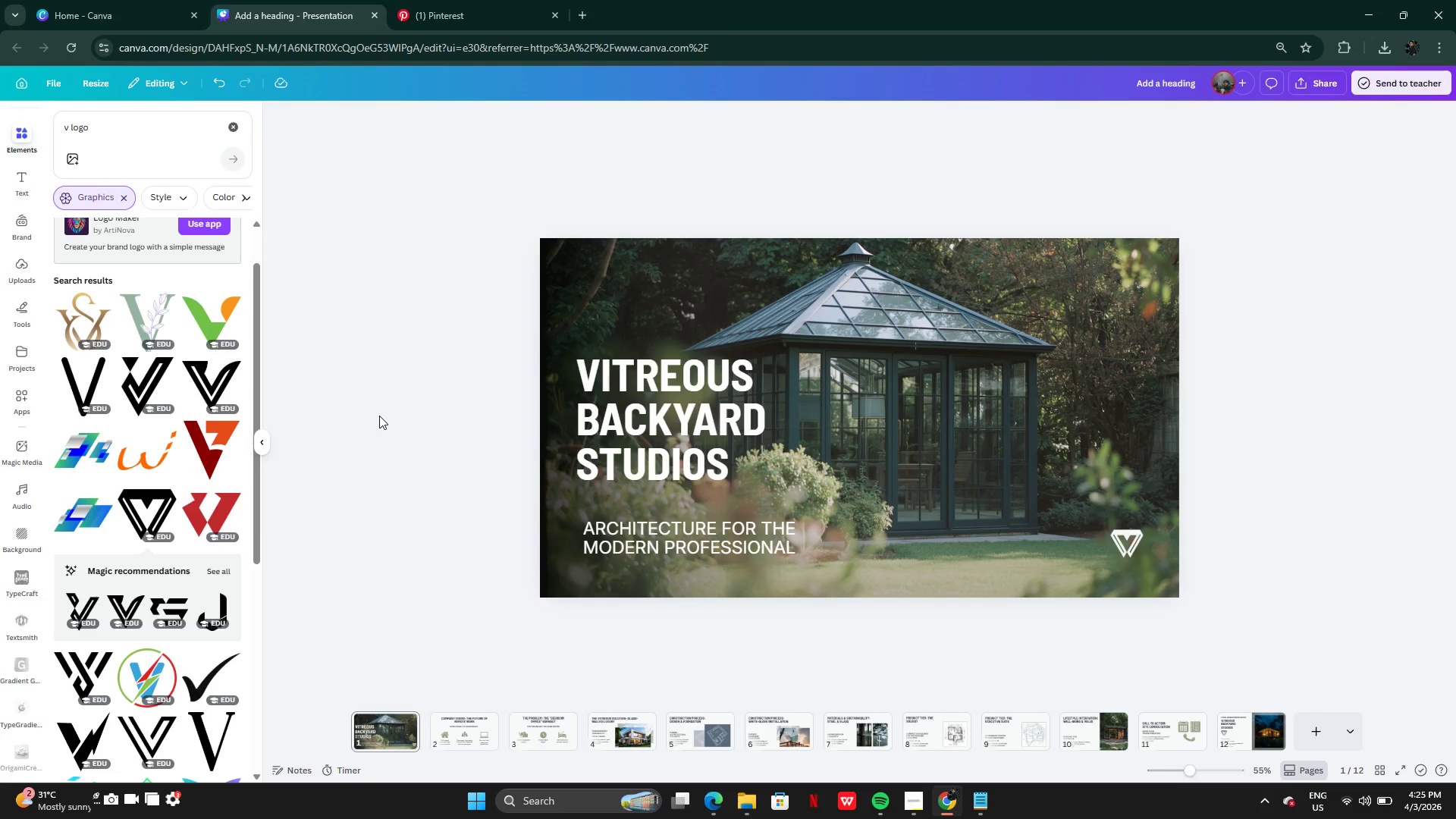 
key(ArrowRight)
 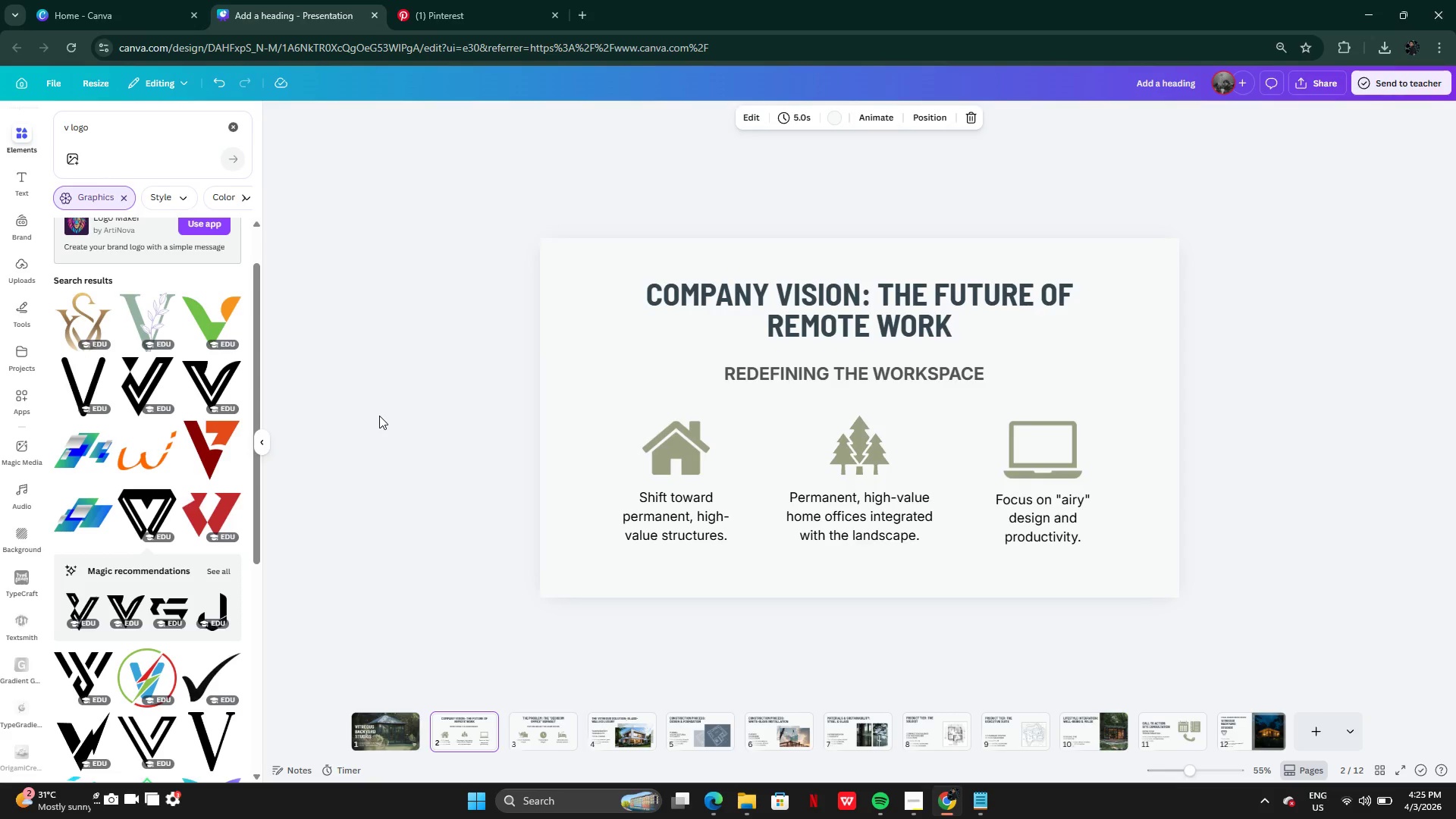 
key(ArrowRight)
 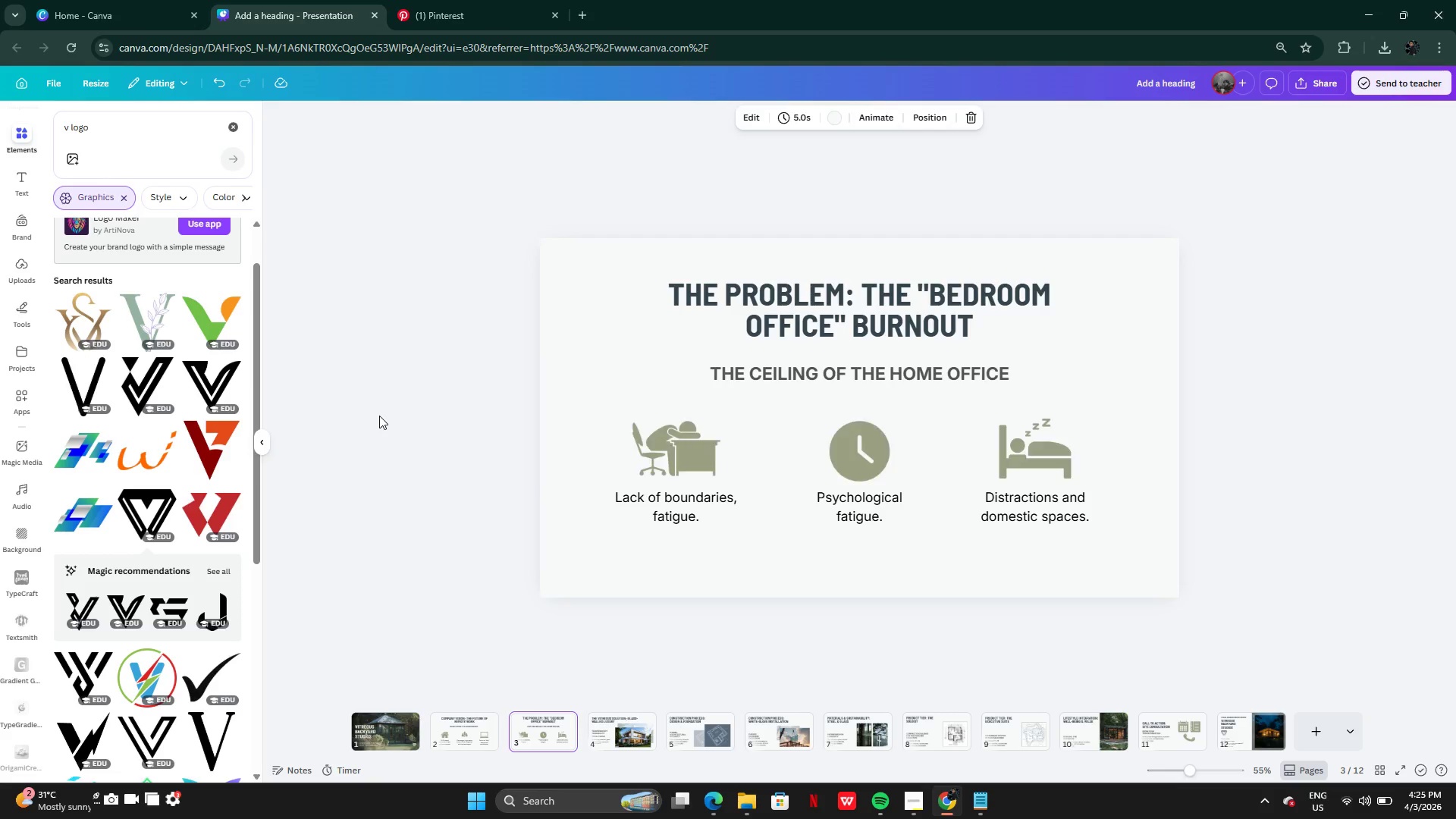 
key(ArrowRight)
 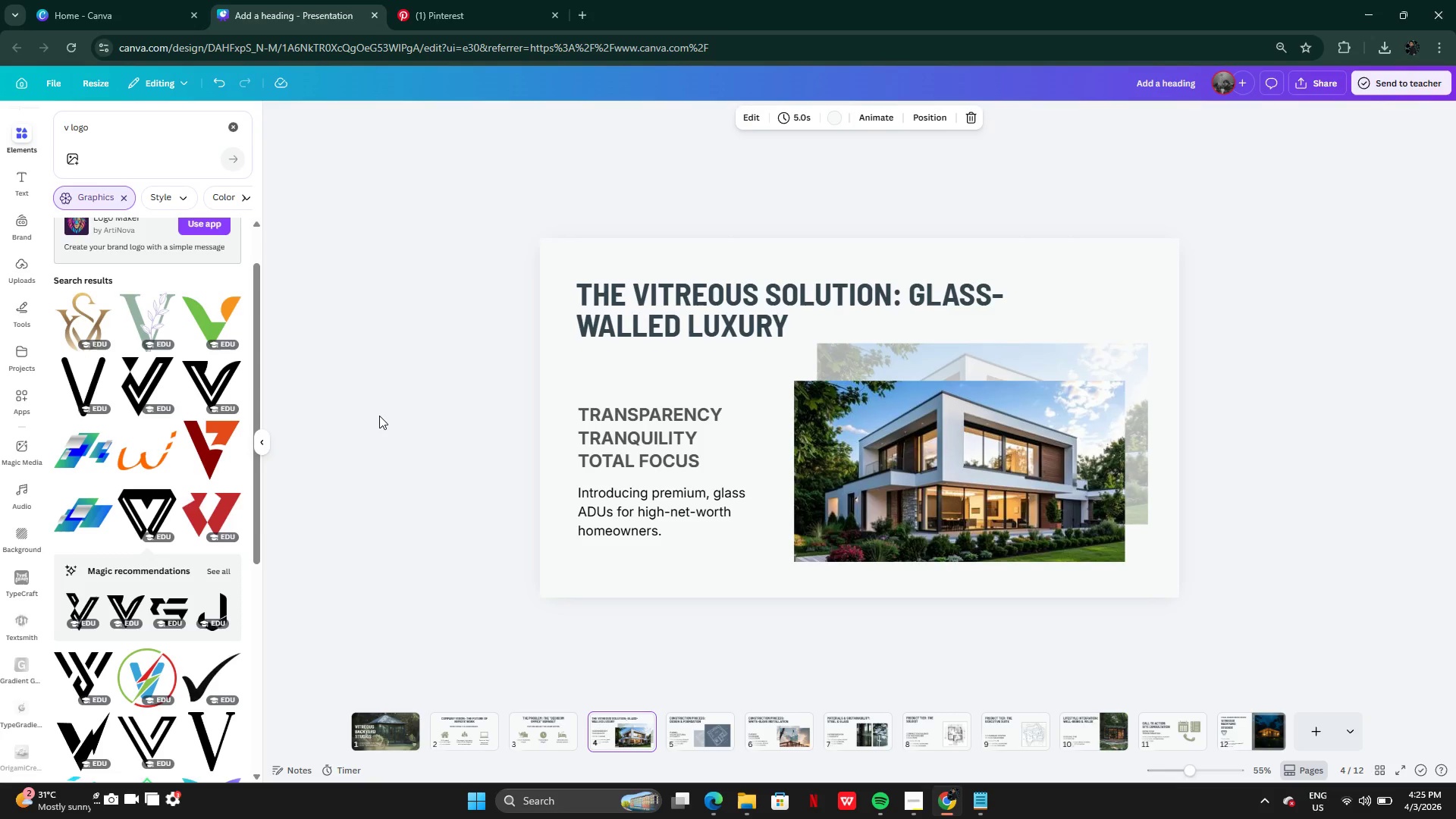 
wait(38.0)
 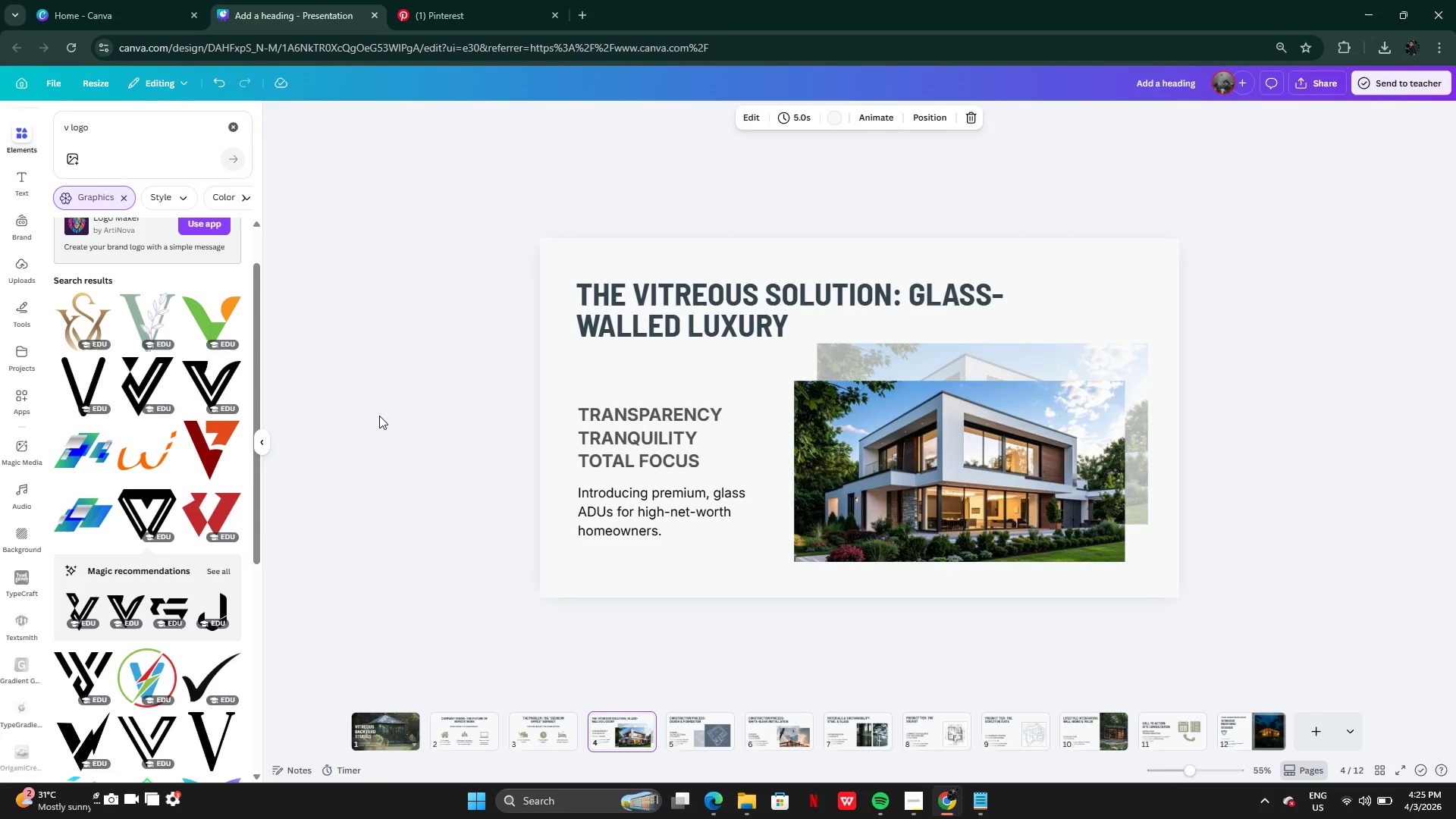 
left_click([691, 726])
 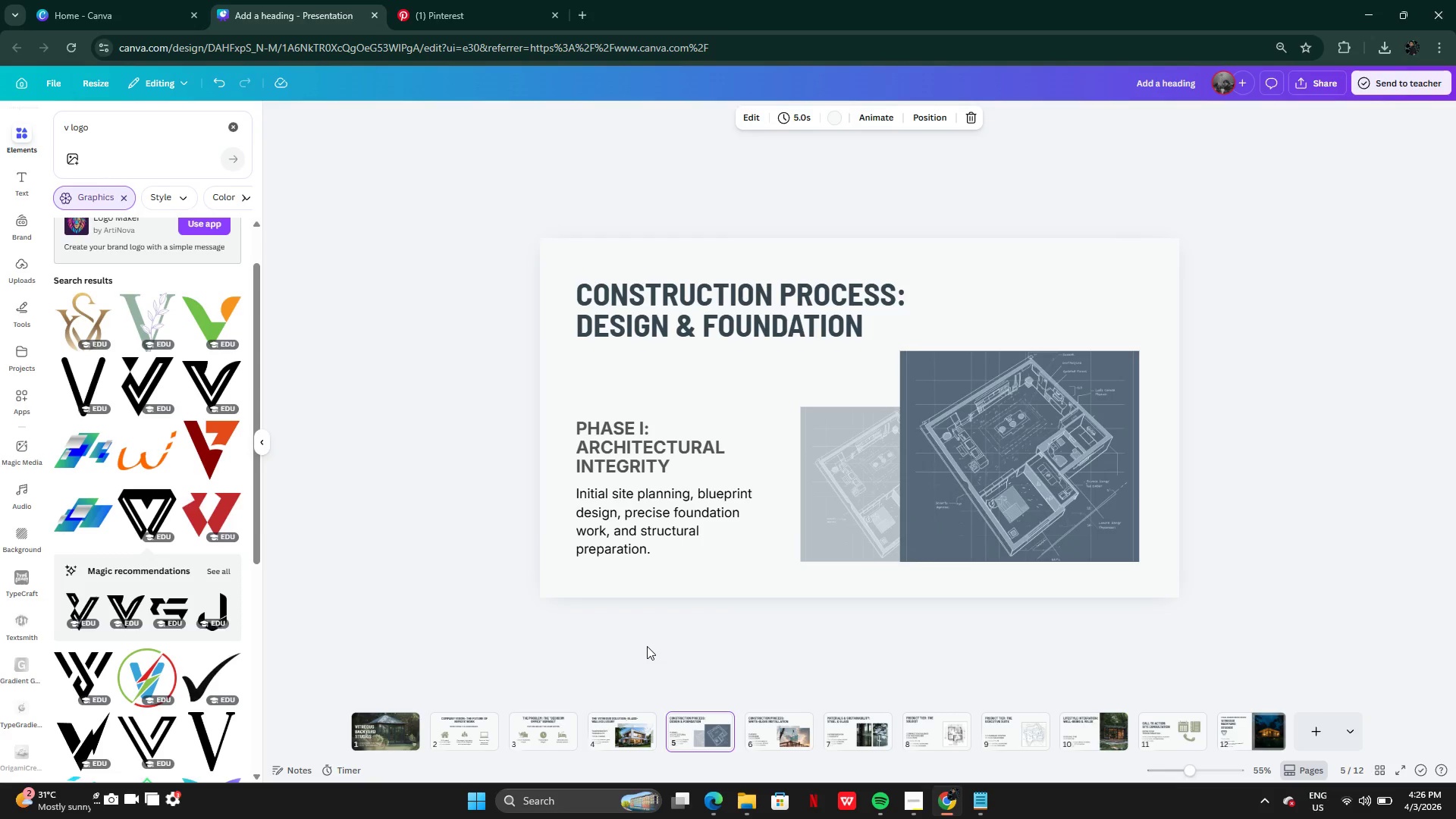 
wait(14.08)
 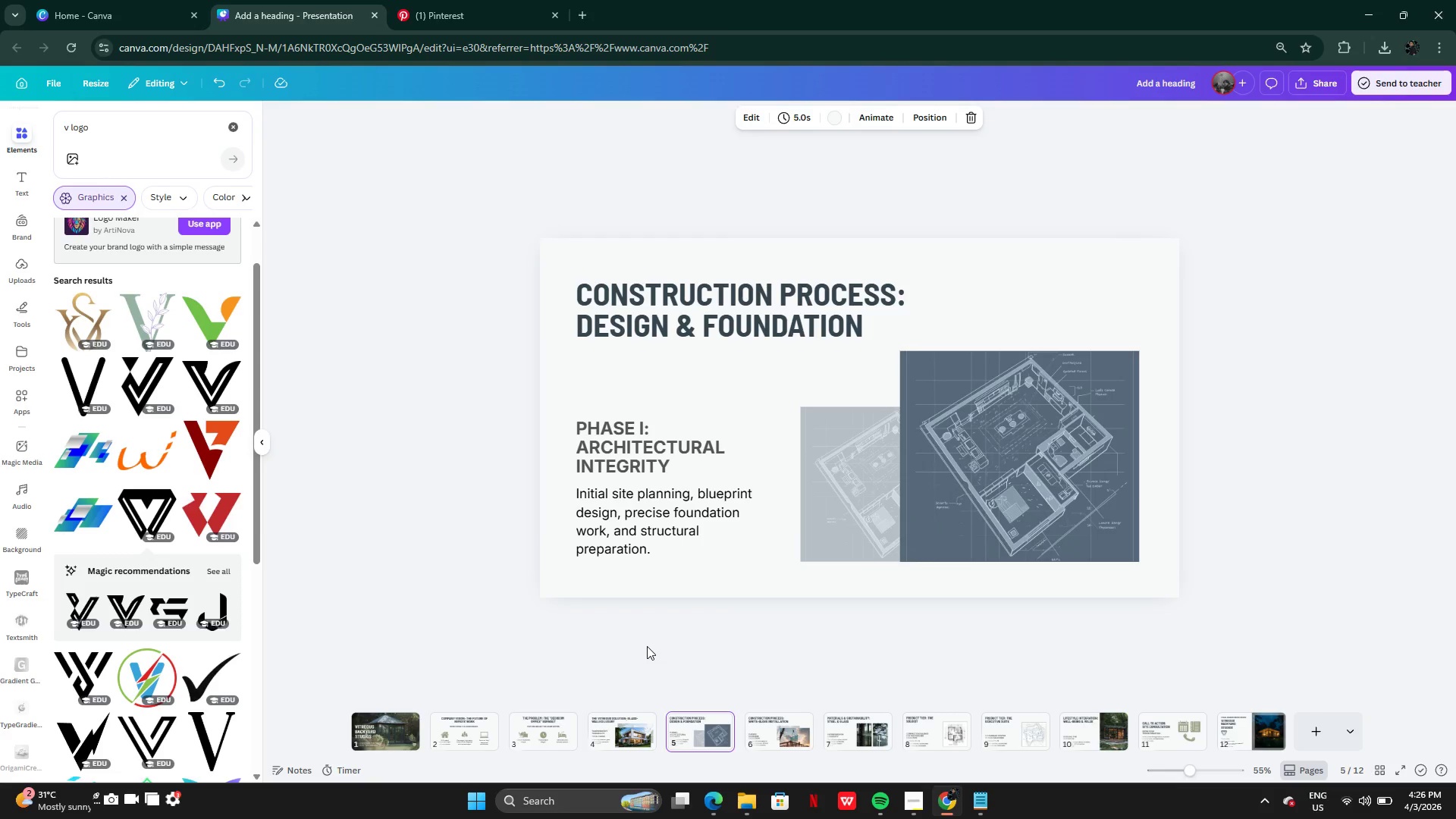 
left_click([858, 729])
 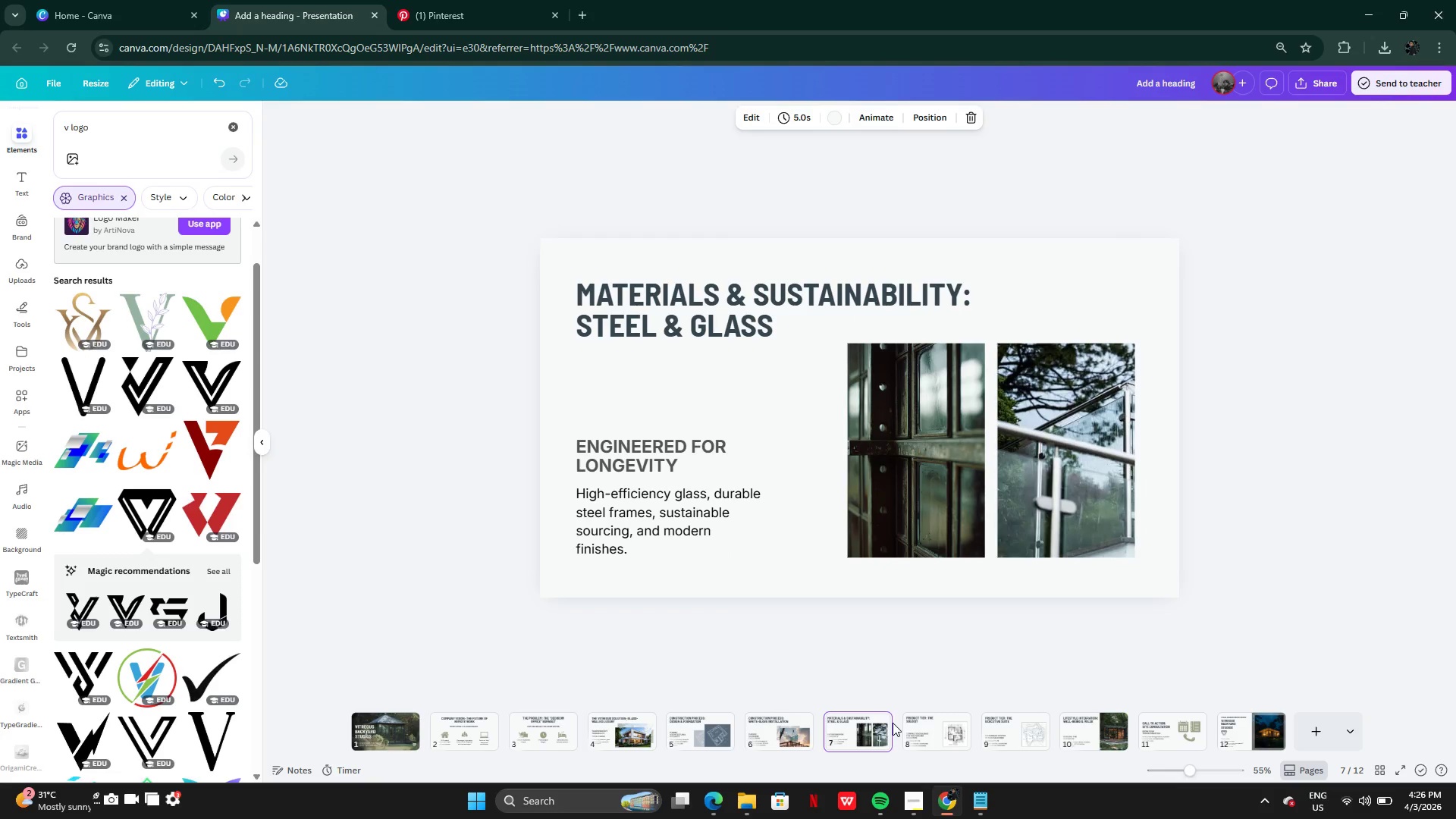 
left_click([909, 726])
 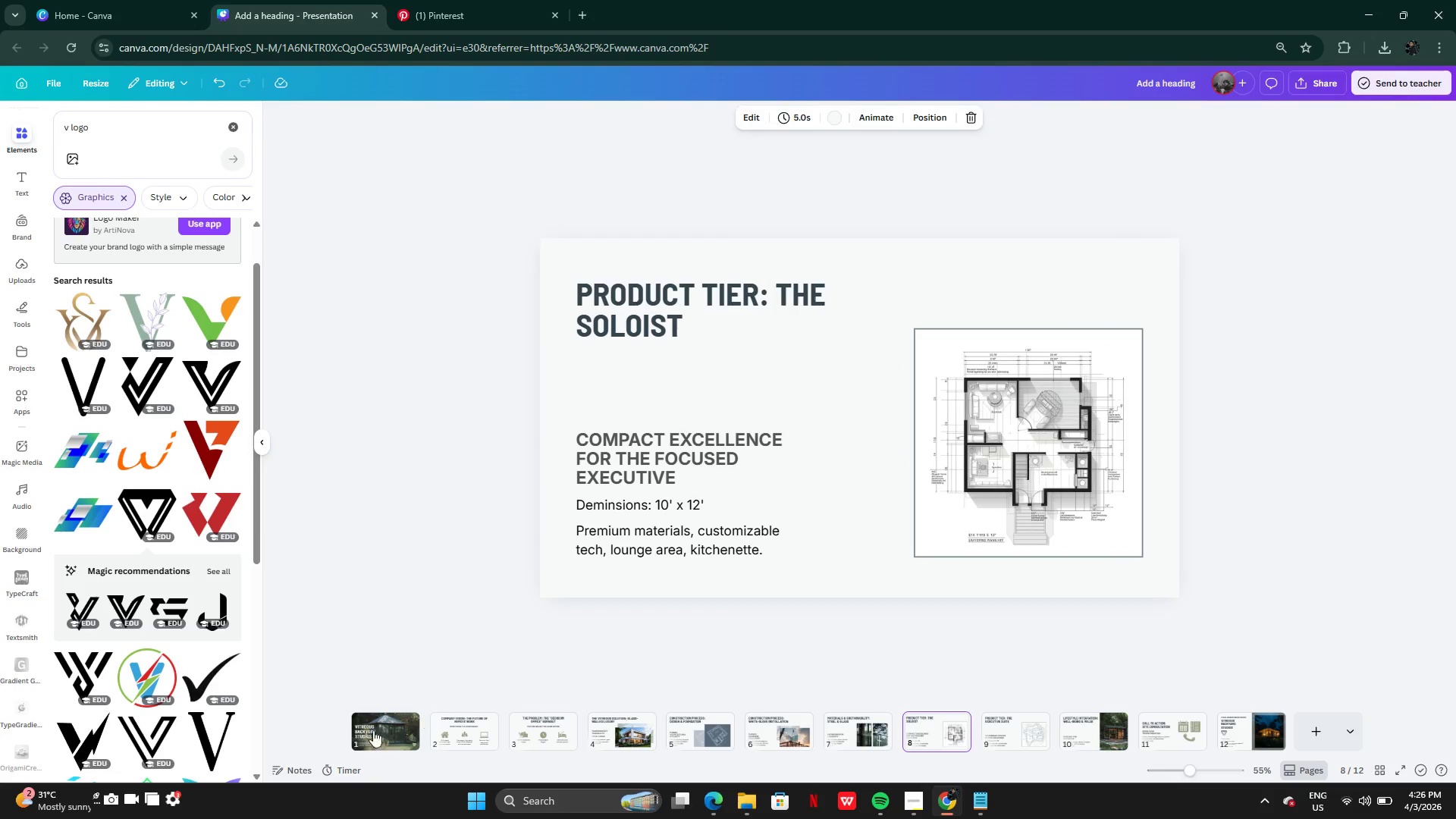 
left_click([365, 735])
 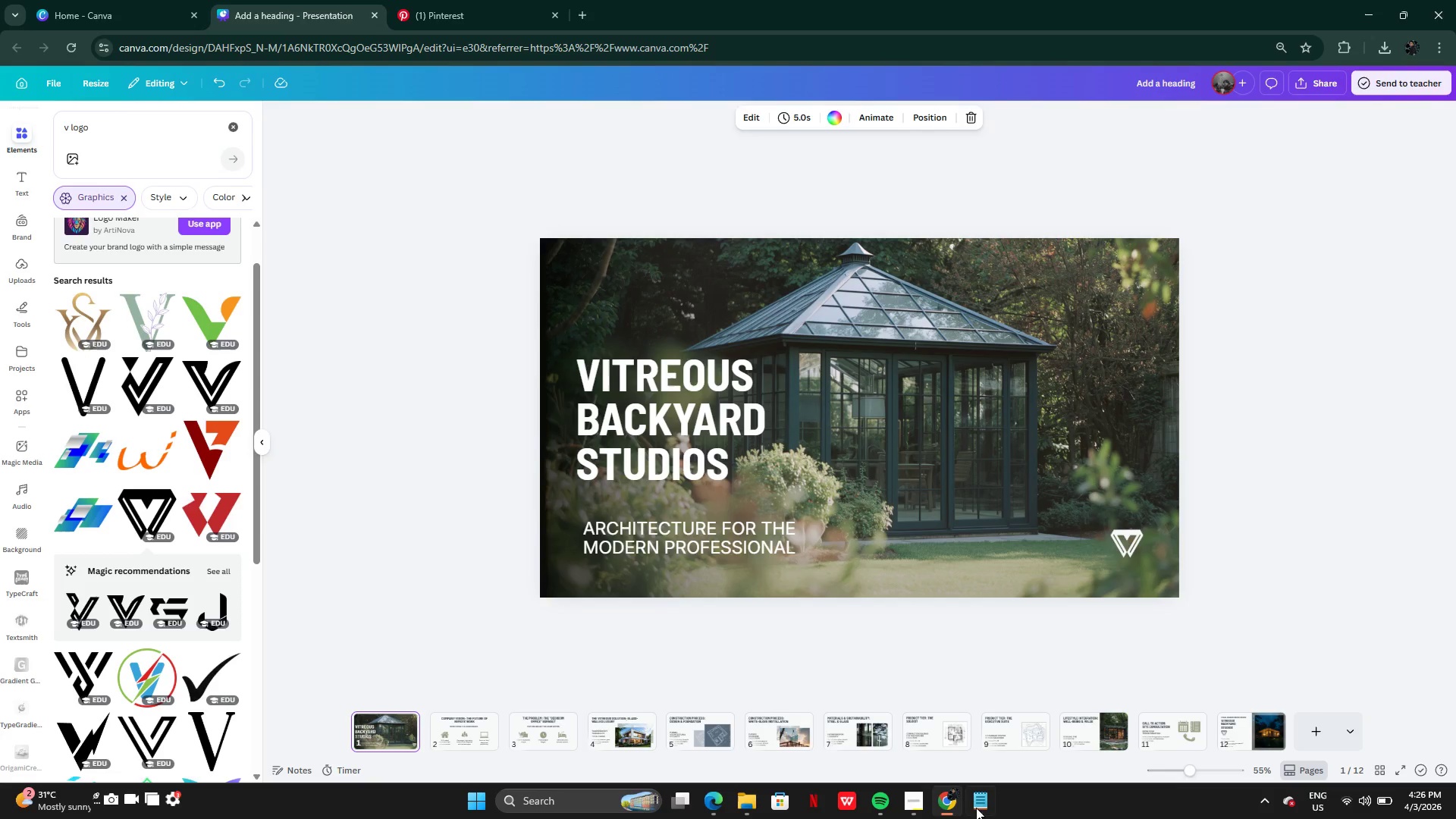 
left_click([915, 808])